 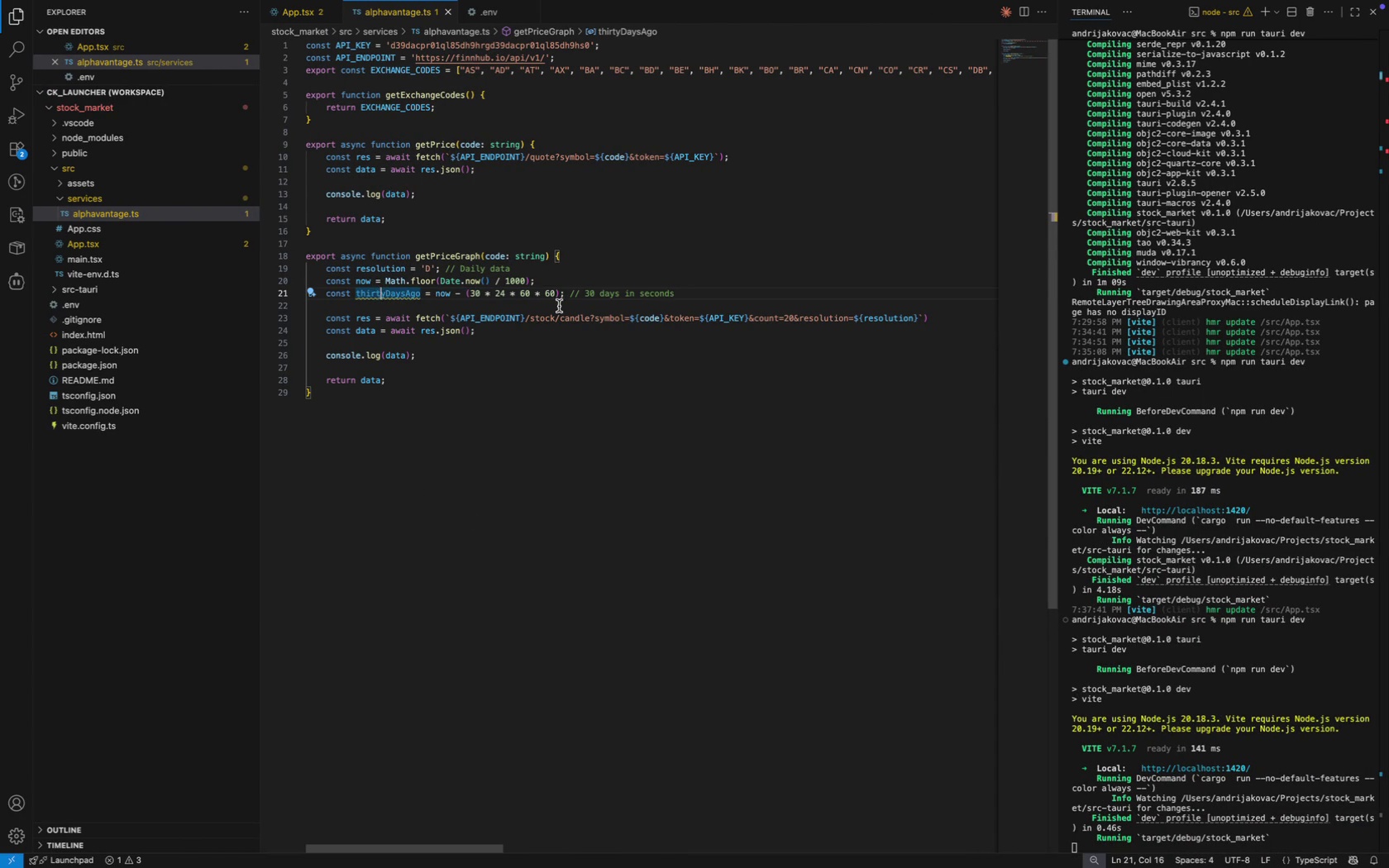 
left_click([713, 300])
 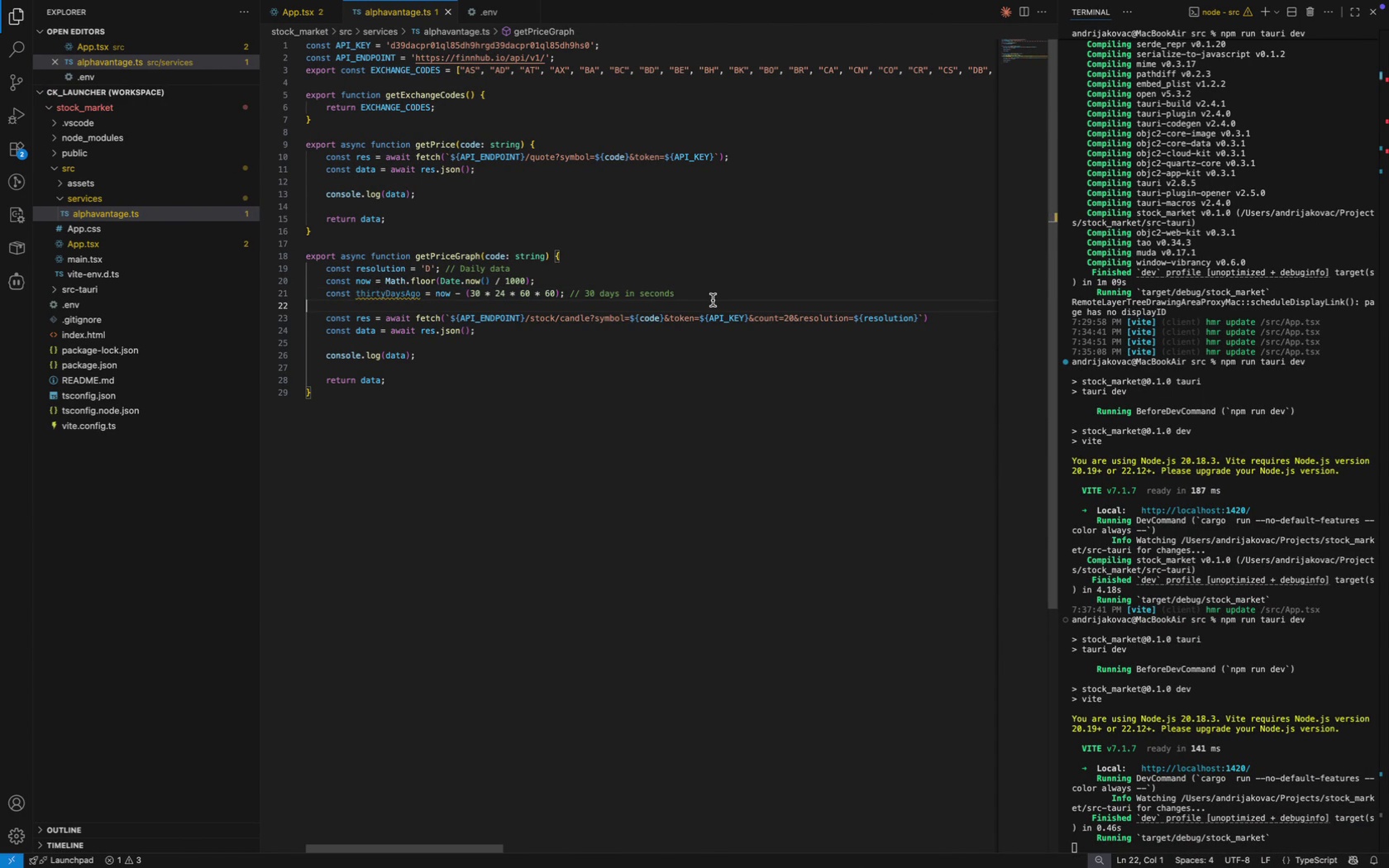 
key(Shift+ShiftLeft)
 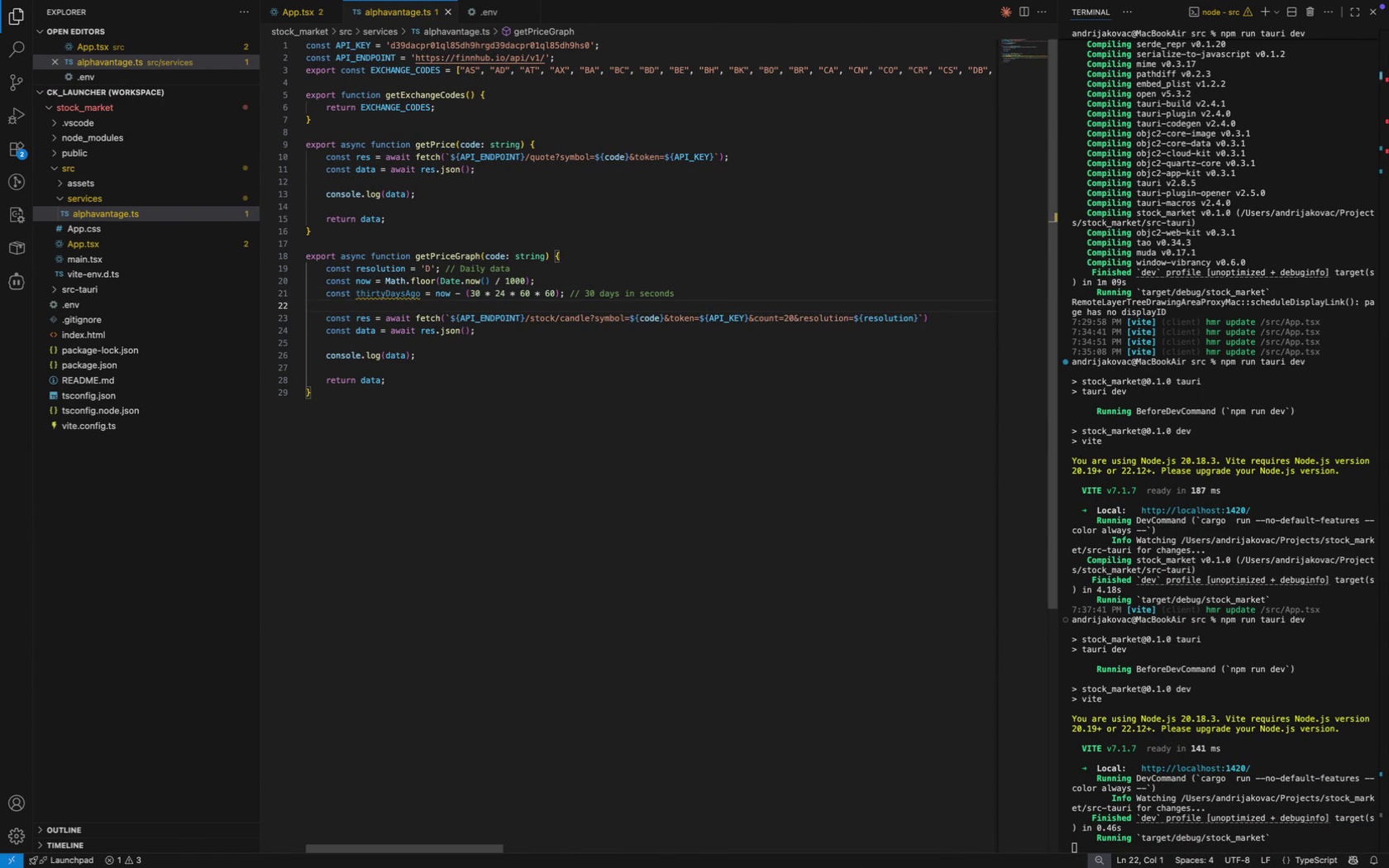 
key(ArrowRight)
 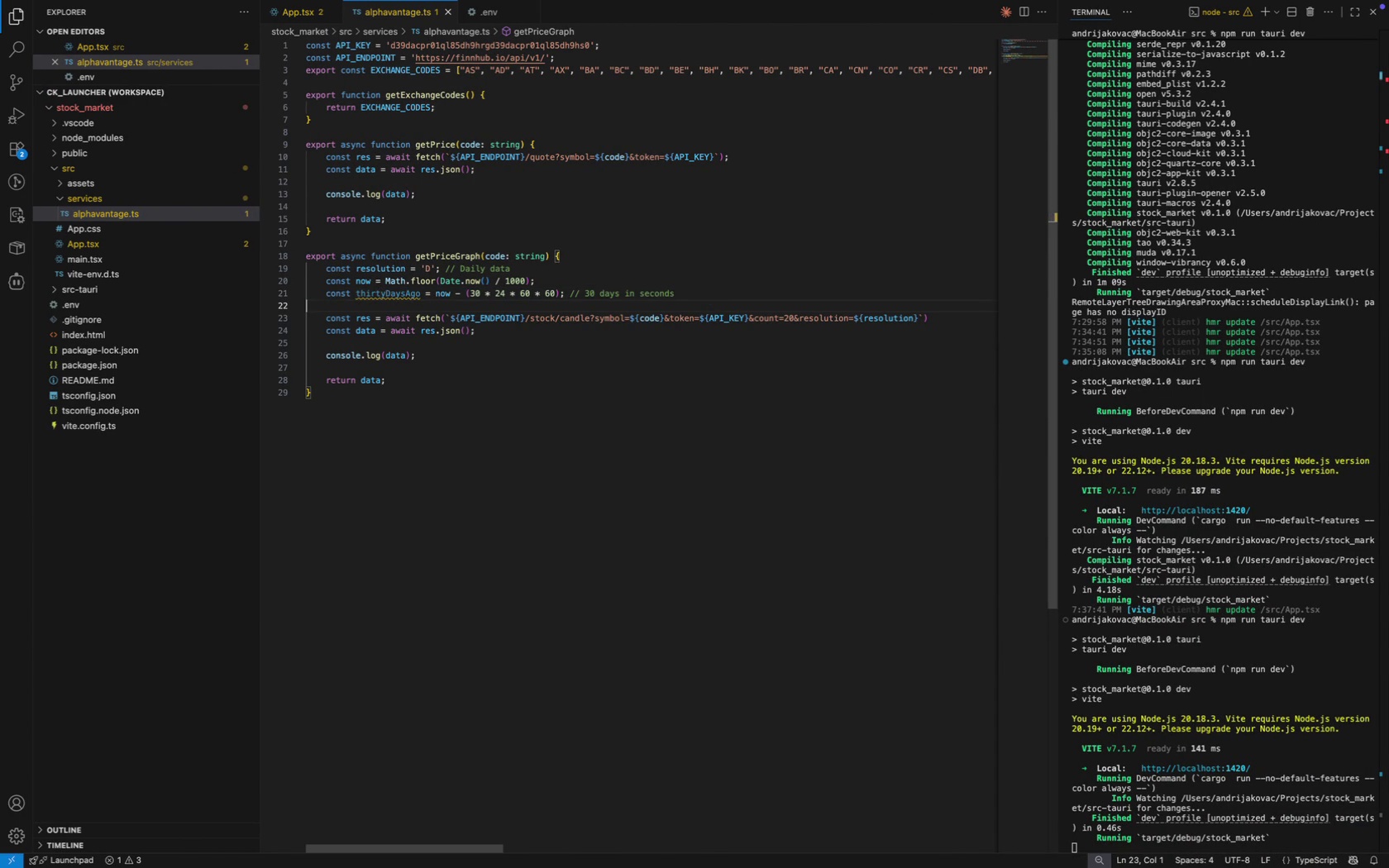 
key(ArrowUp)